 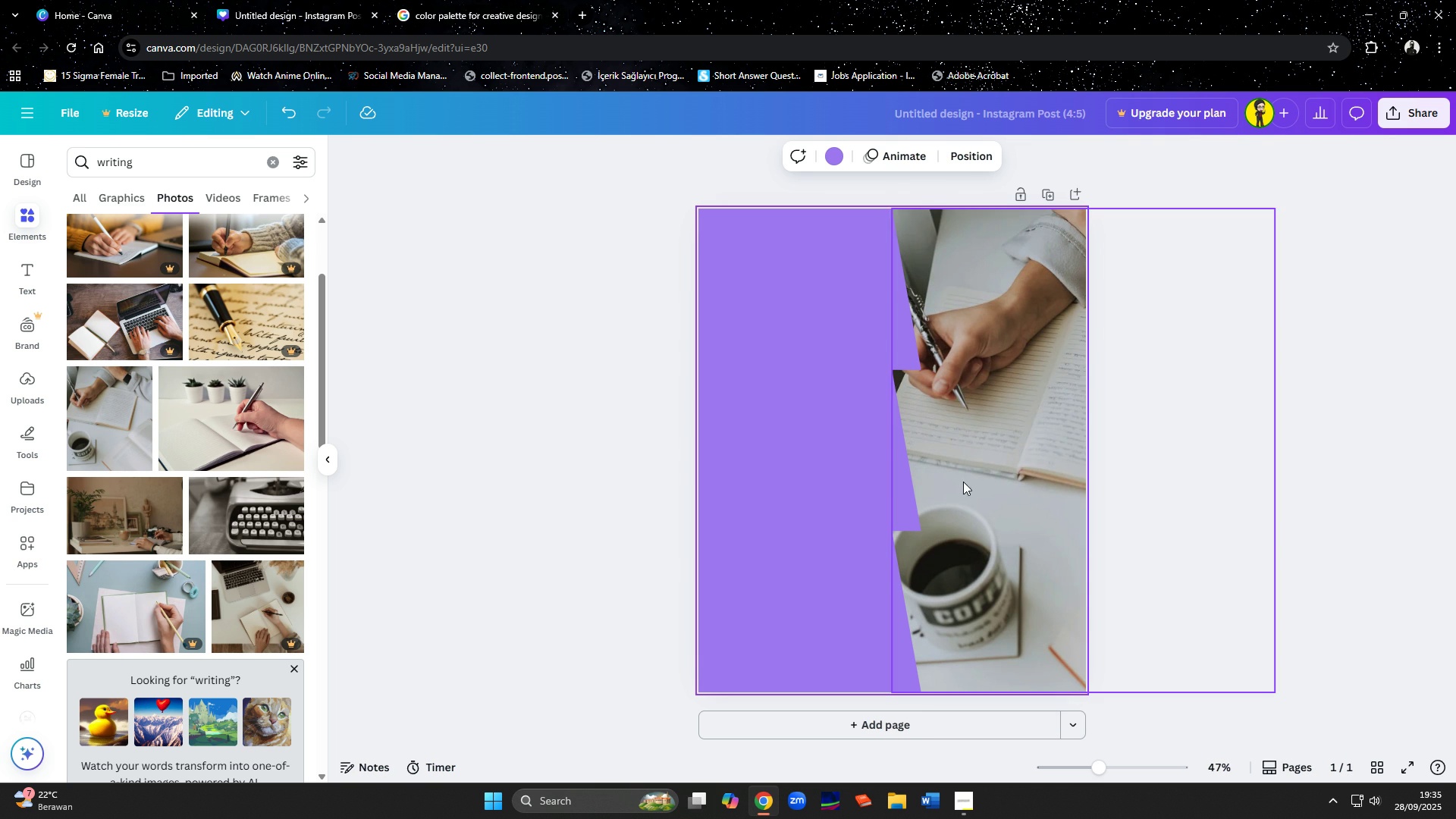 
double_click([1053, 527])
 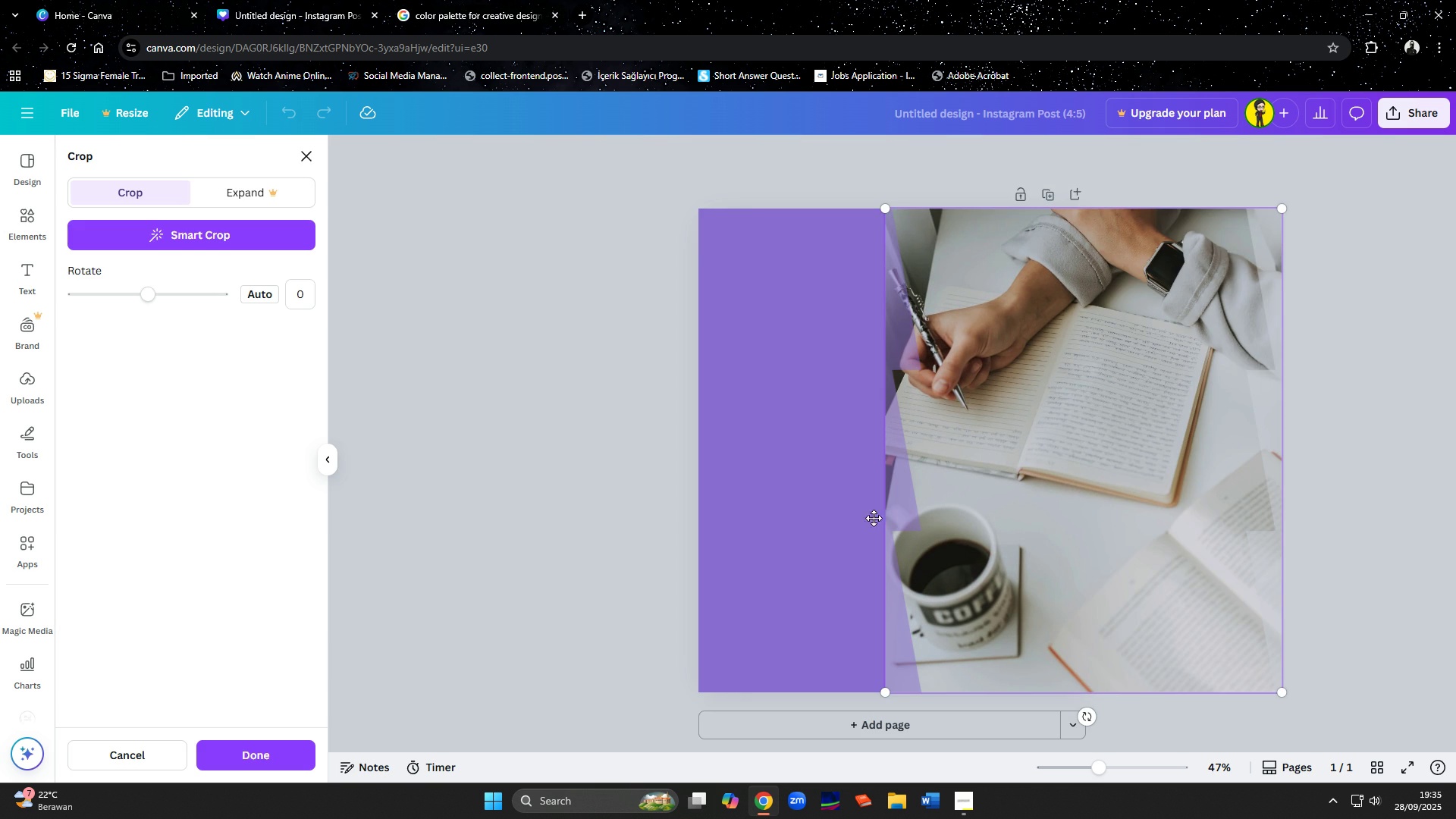 
left_click([807, 526])
 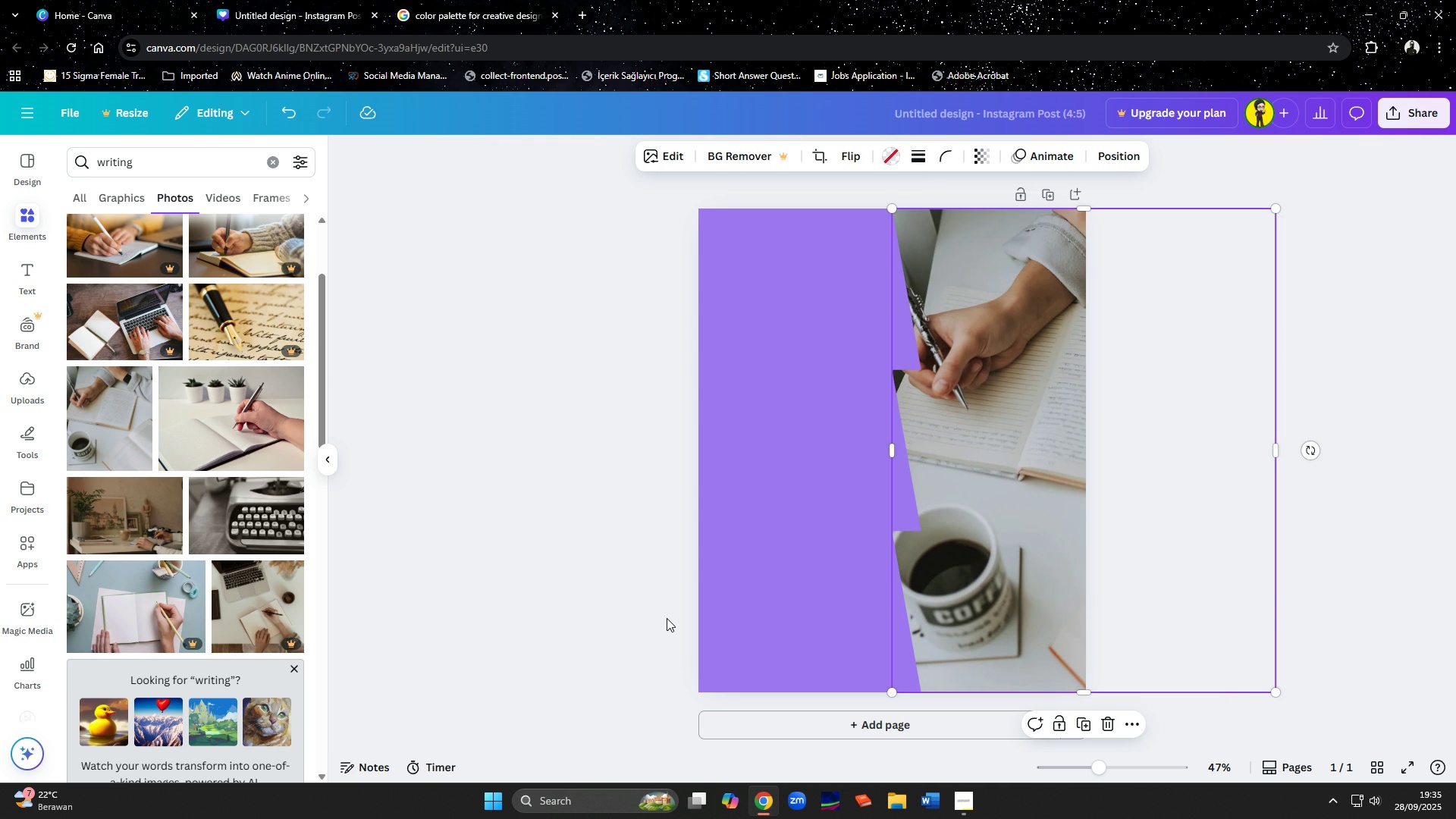 
left_click([622, 531])
 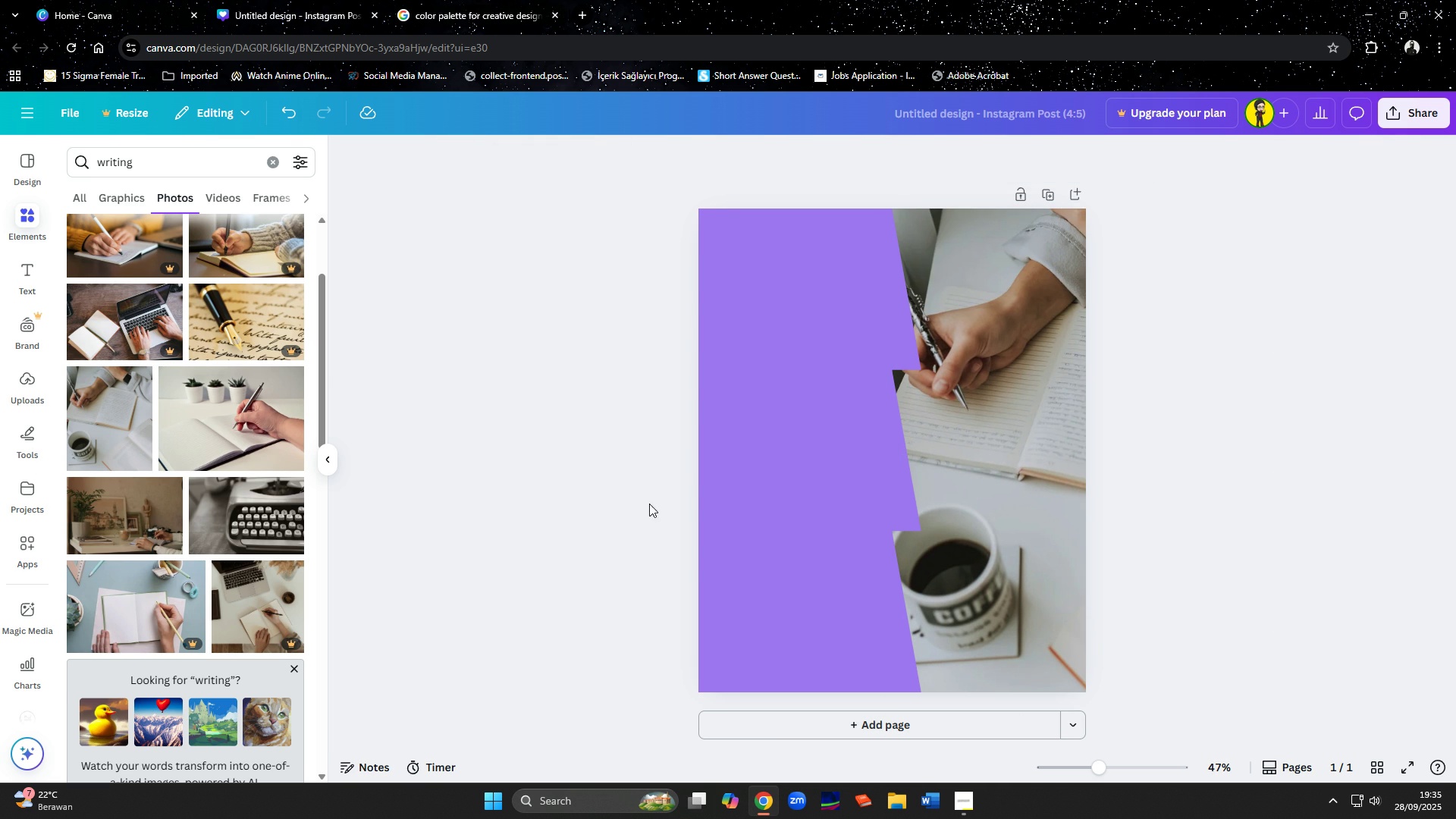 
left_click([758, 366])
 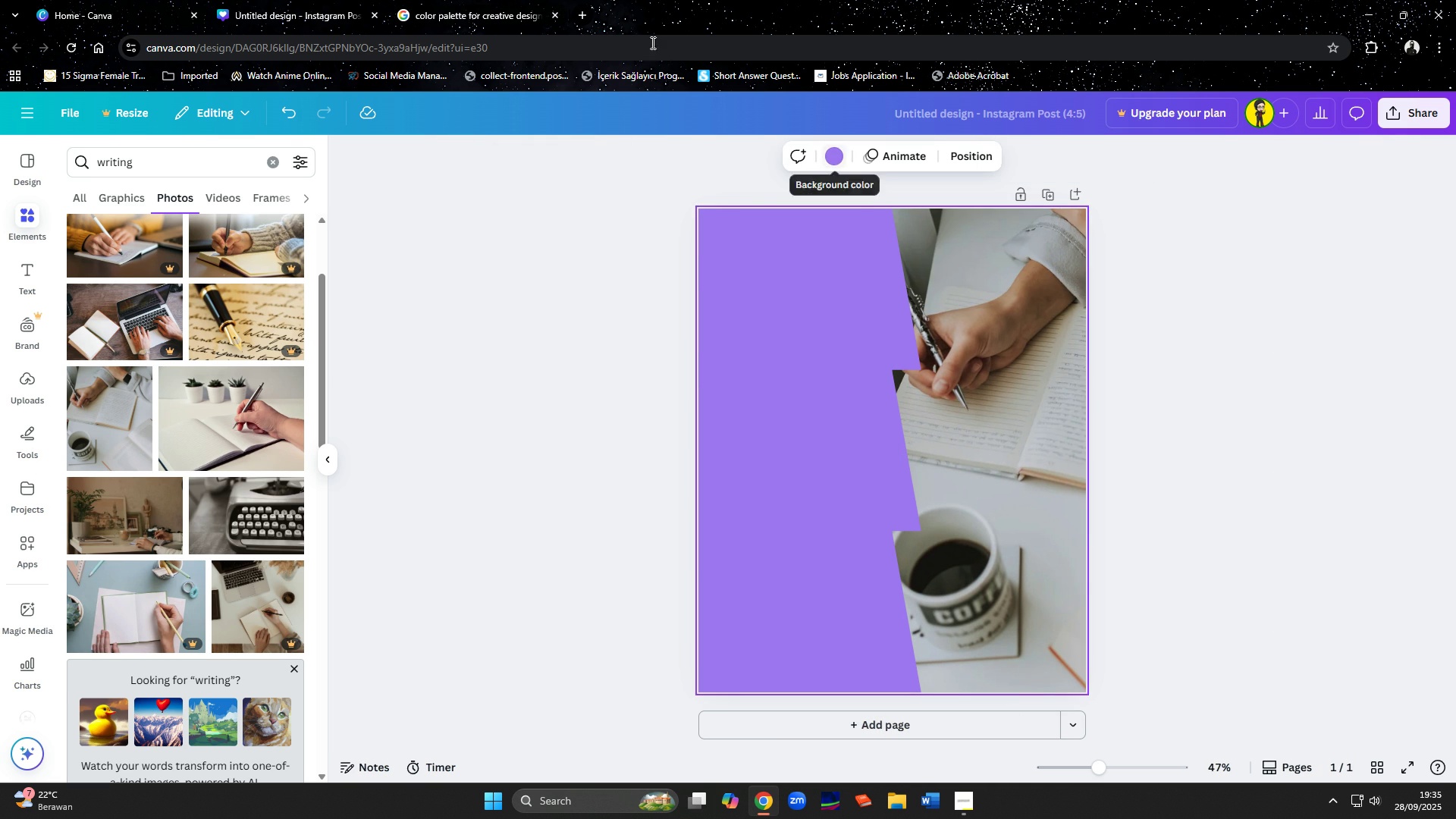 
left_click([495, 0])
 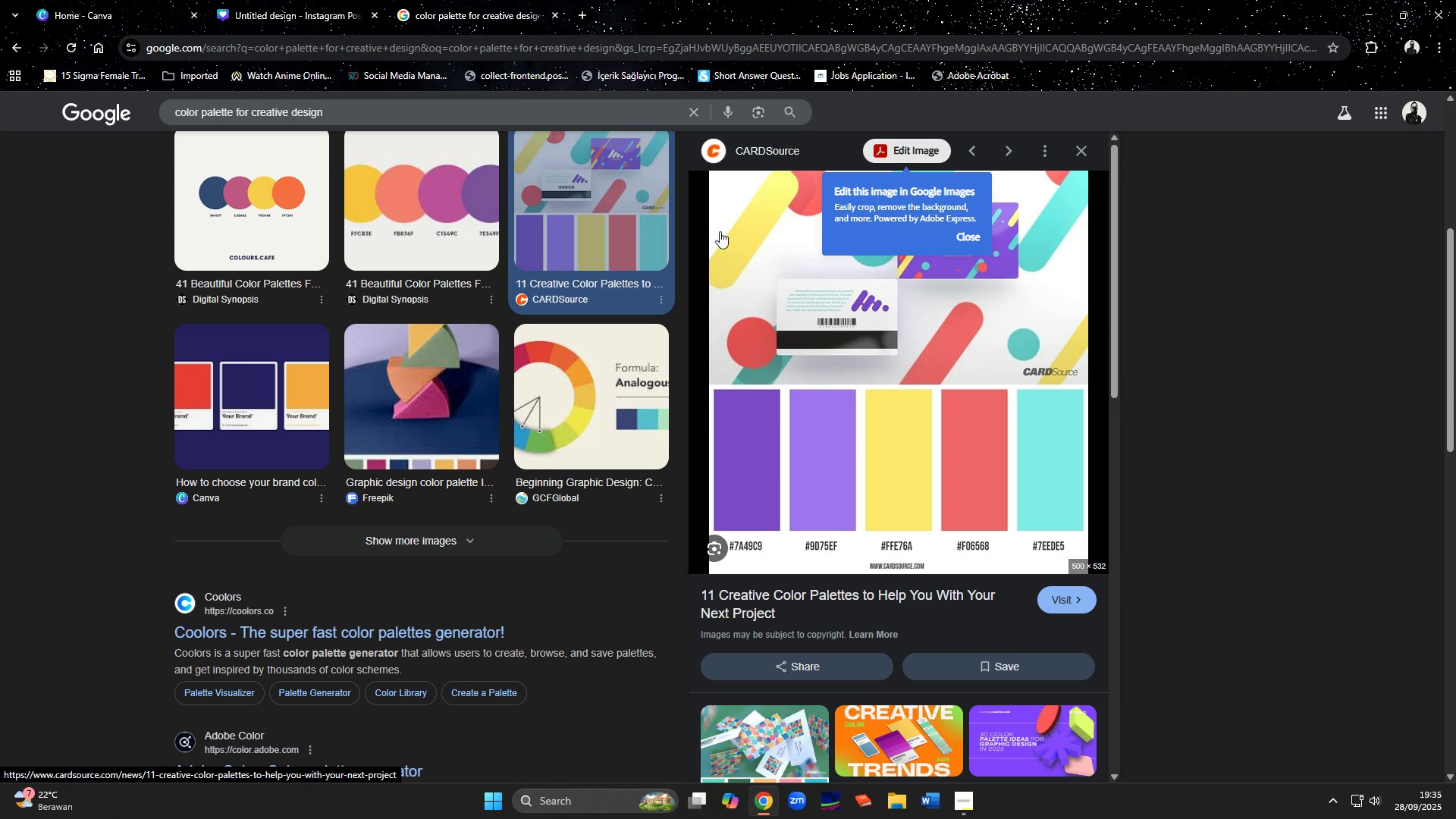 
left_click([334, 10])
 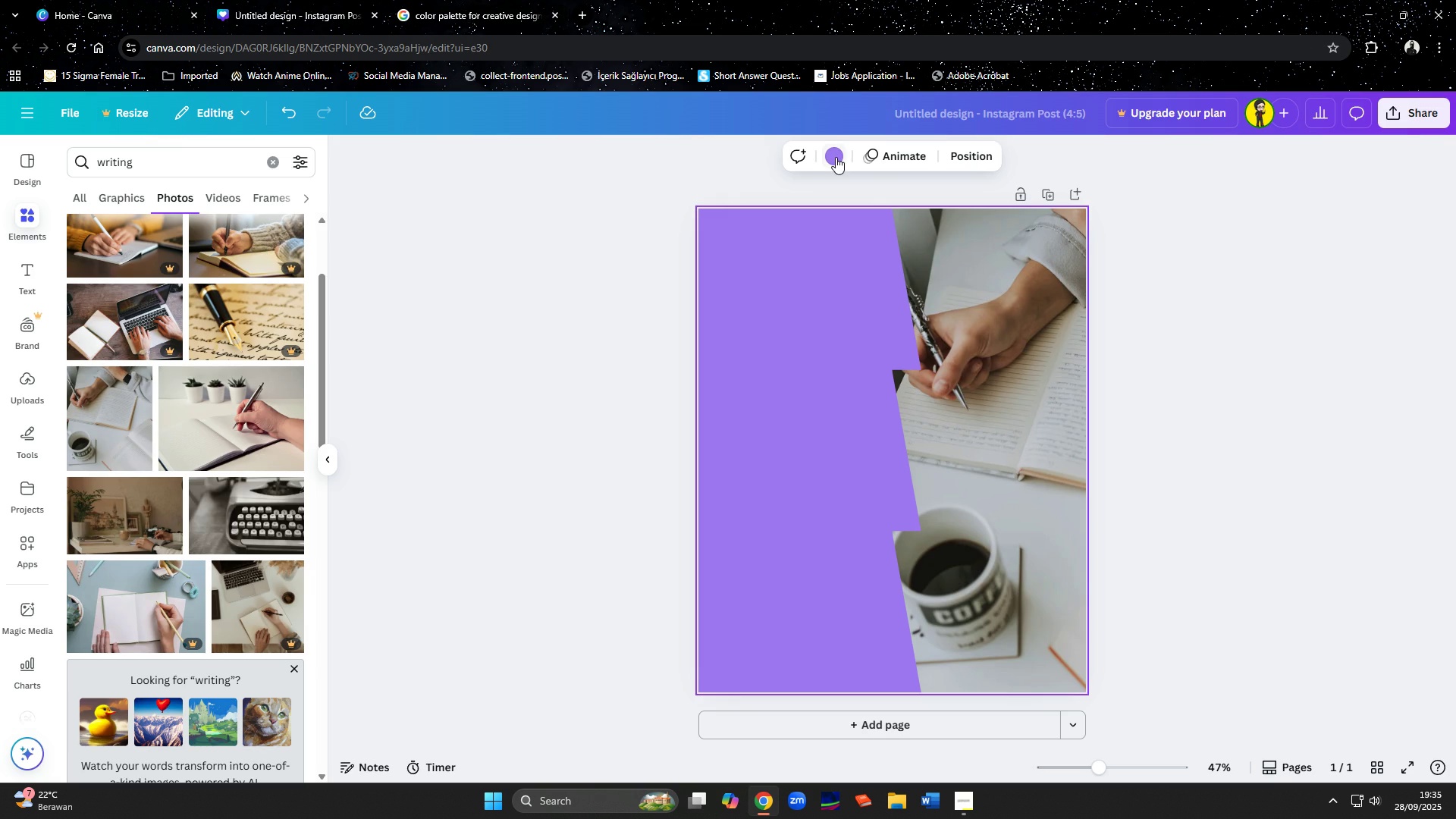 
left_click([836, 157])
 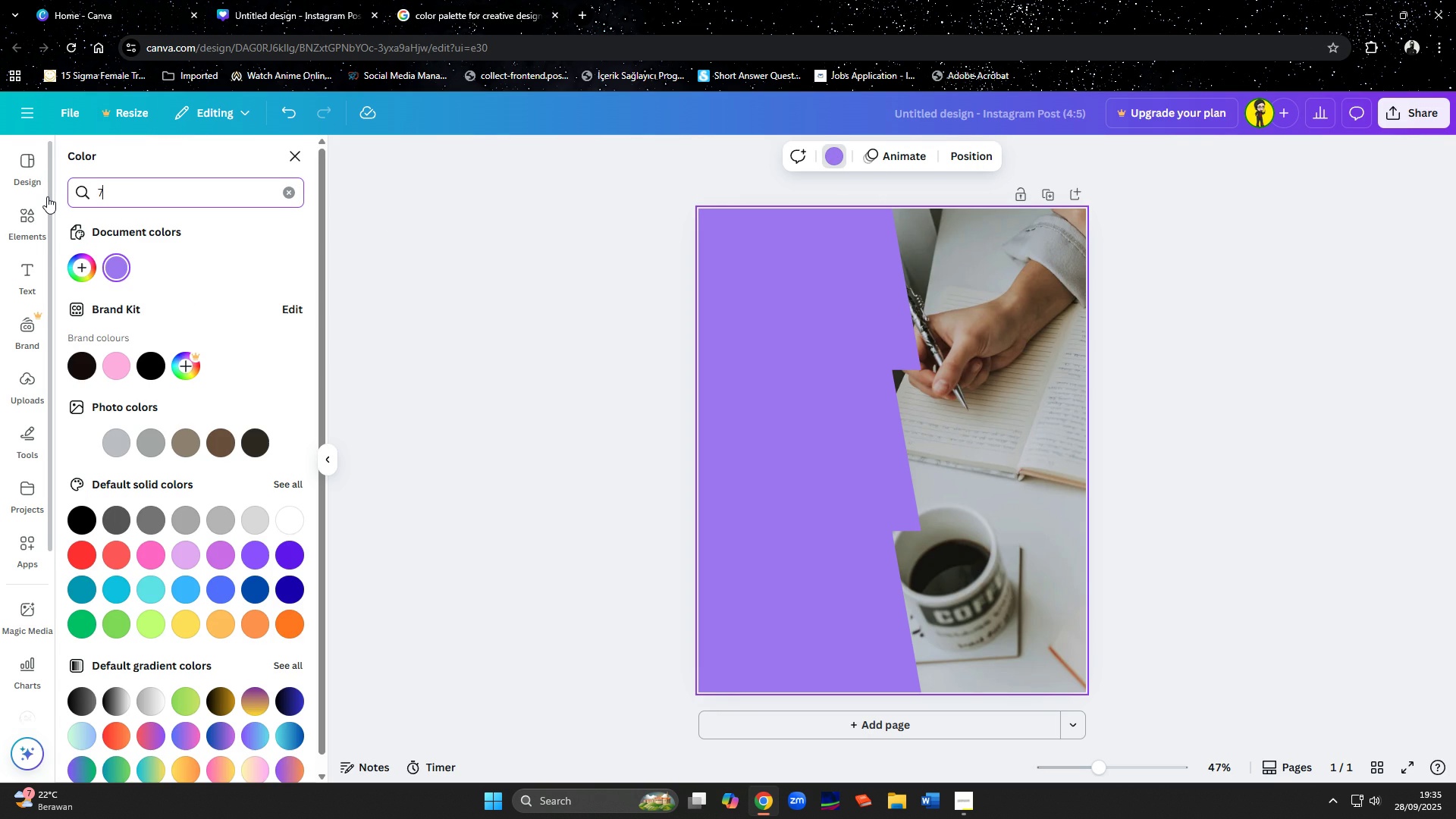 
type(7a49c9)
 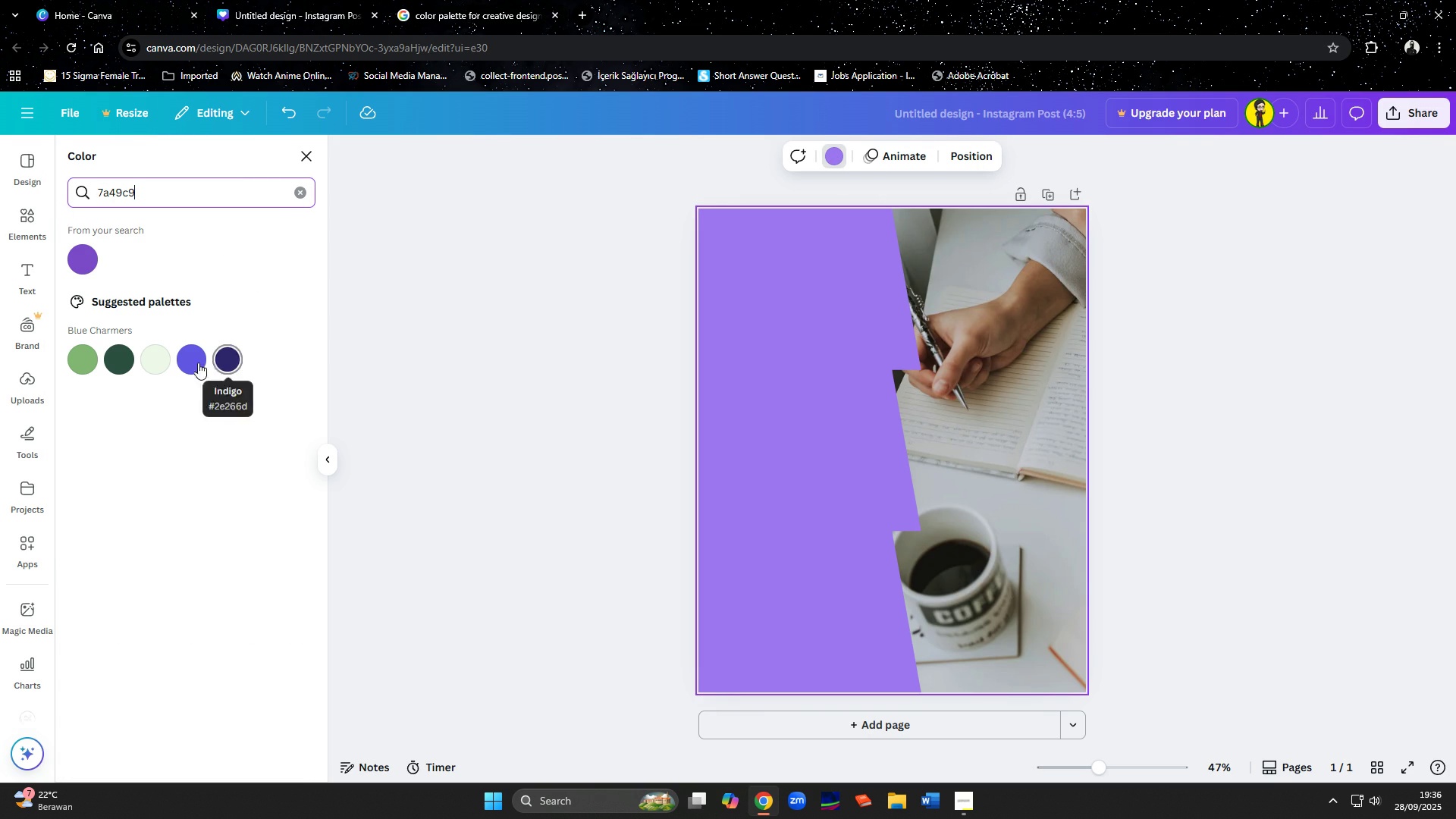 
left_click([81, 256])
 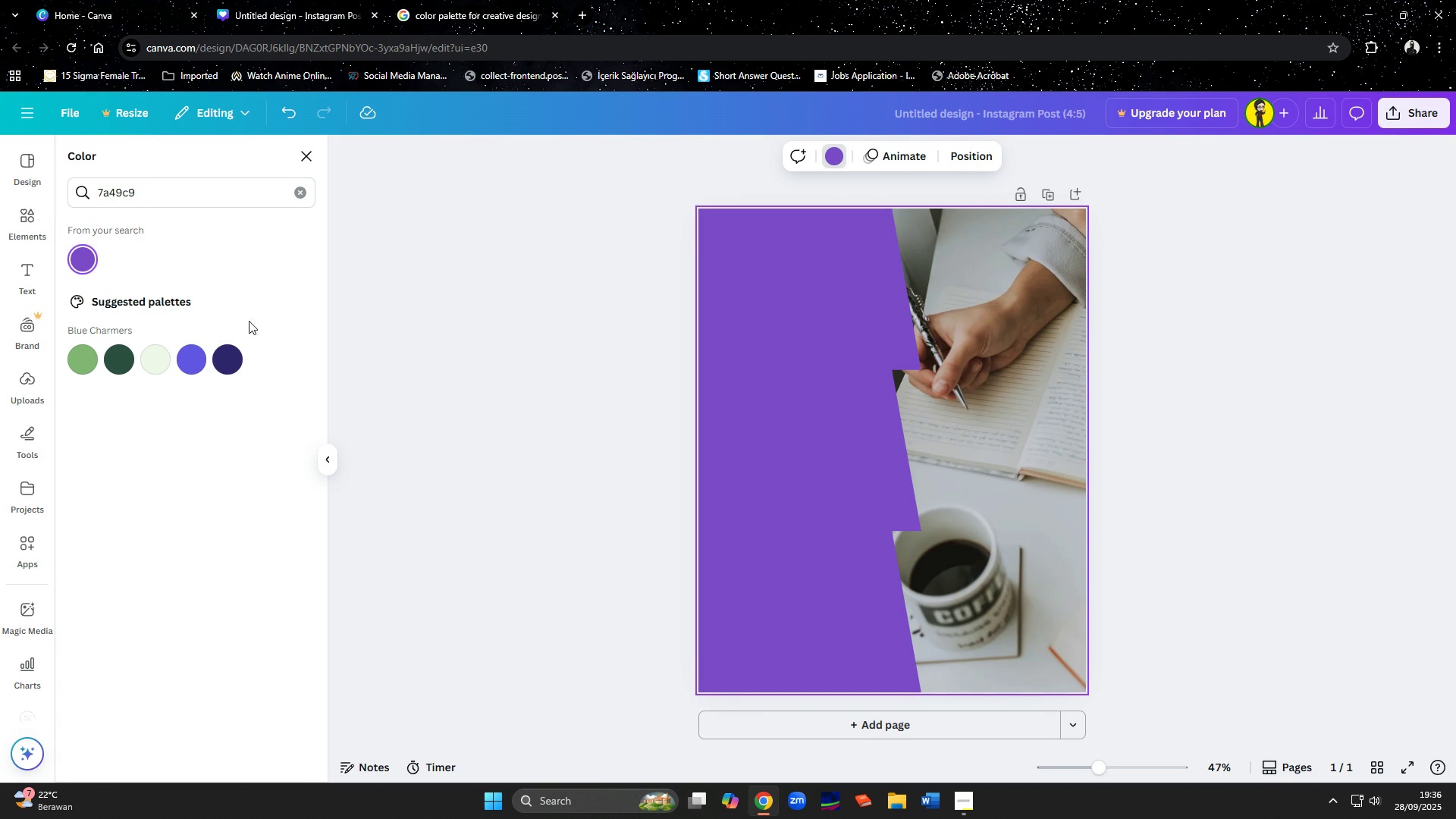 
left_click([184, 360])
 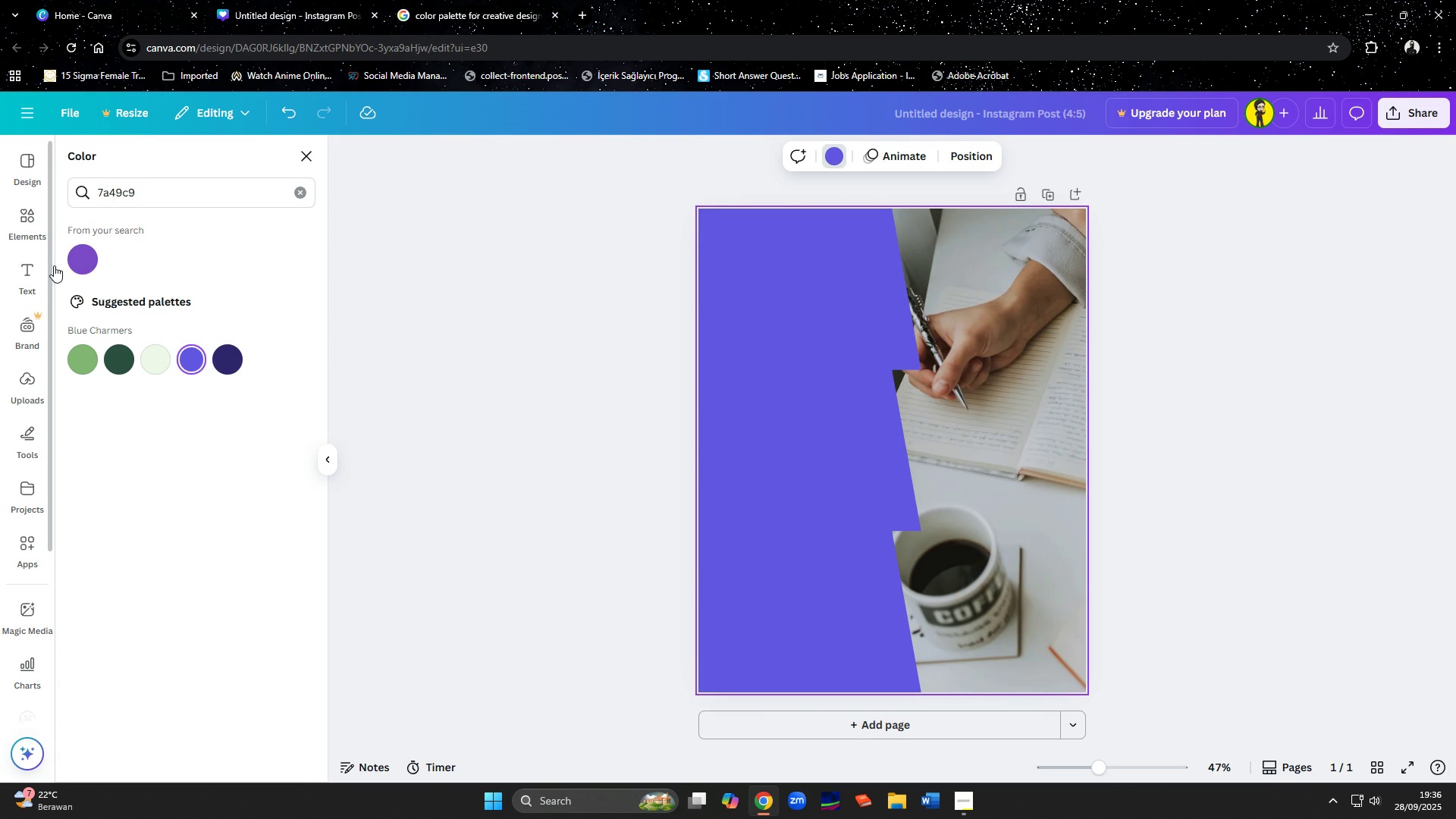 
left_click([74, 262])
 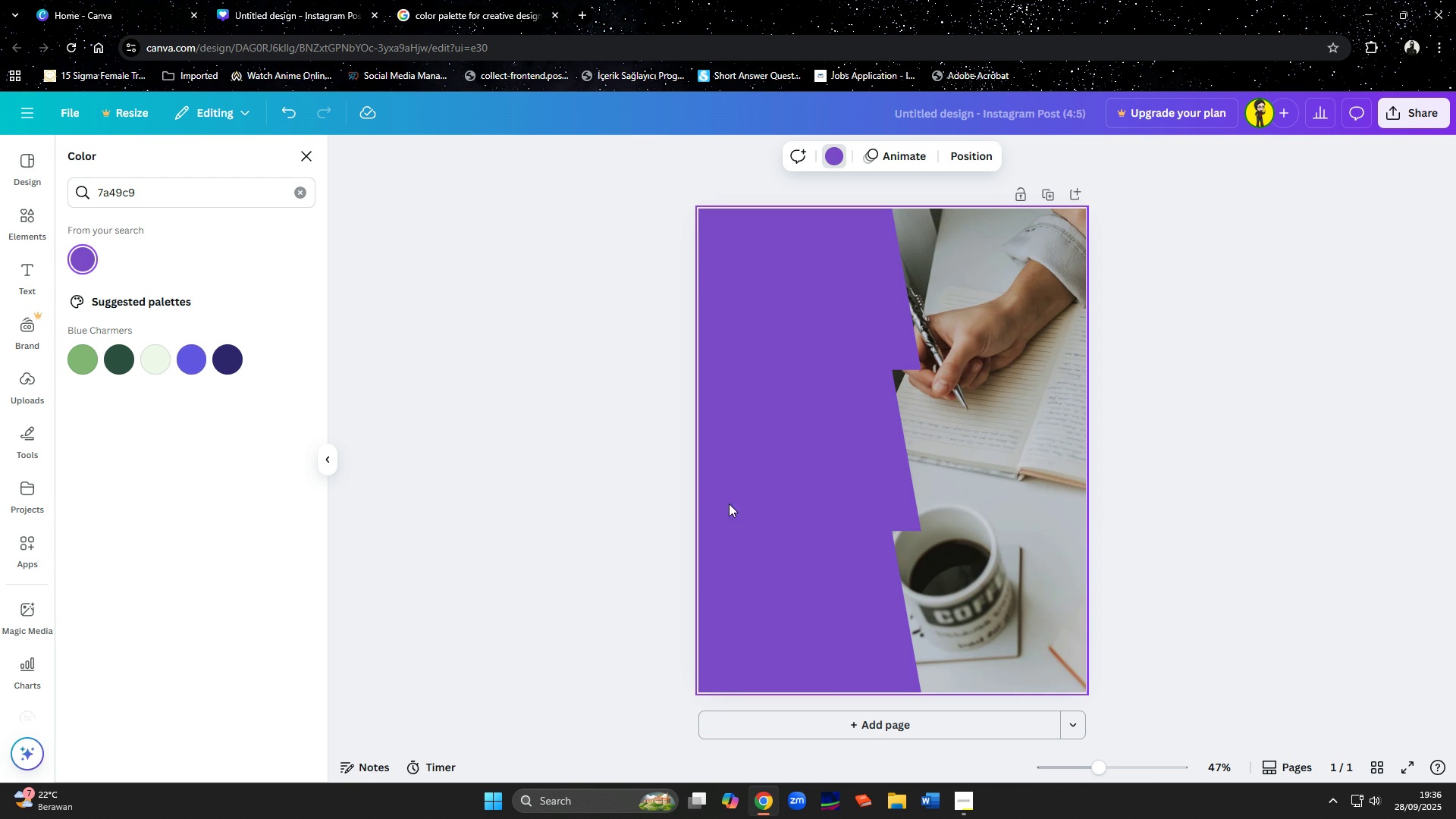 
left_click([763, 522])
 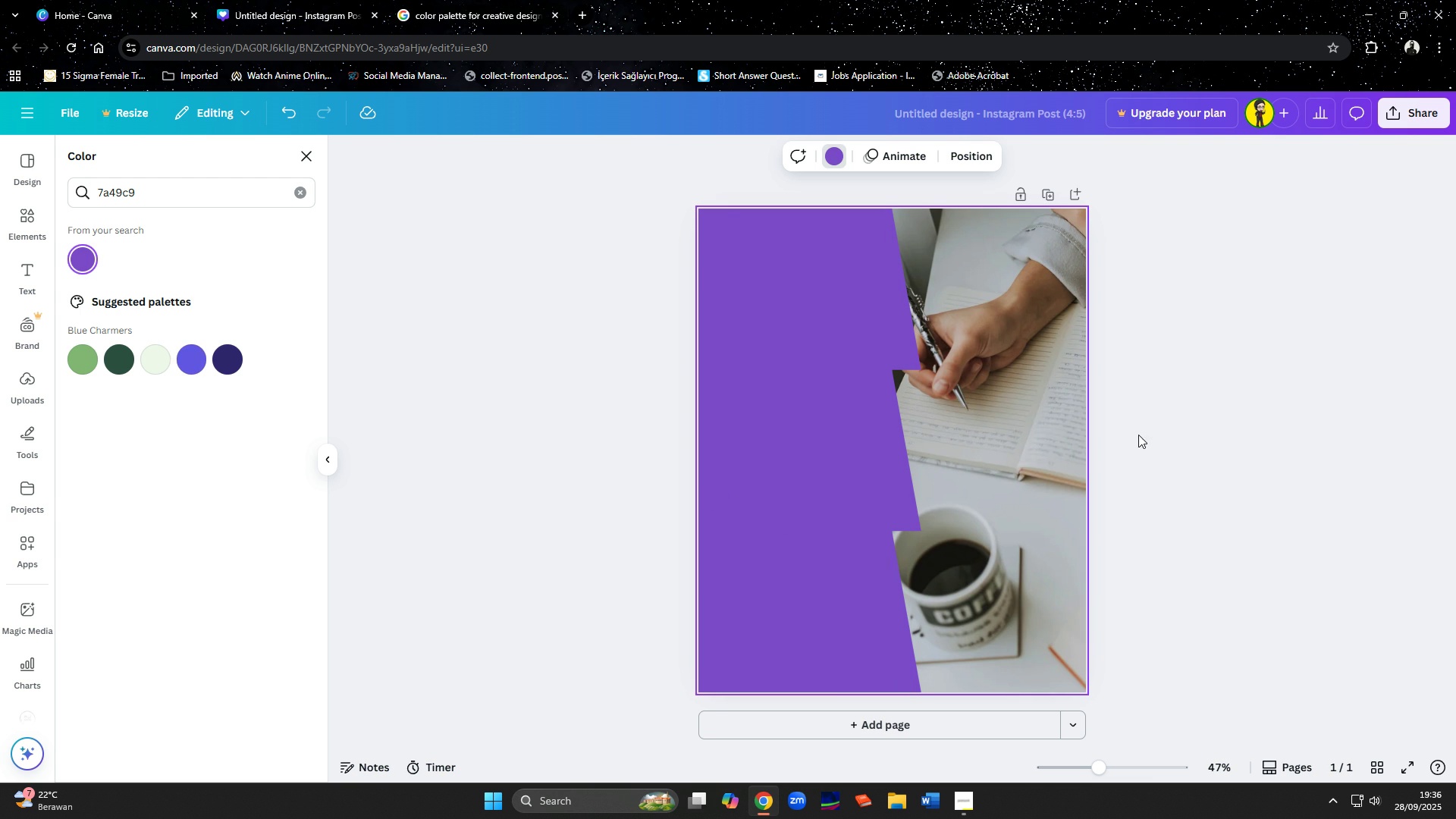 
left_click([1147, 431])
 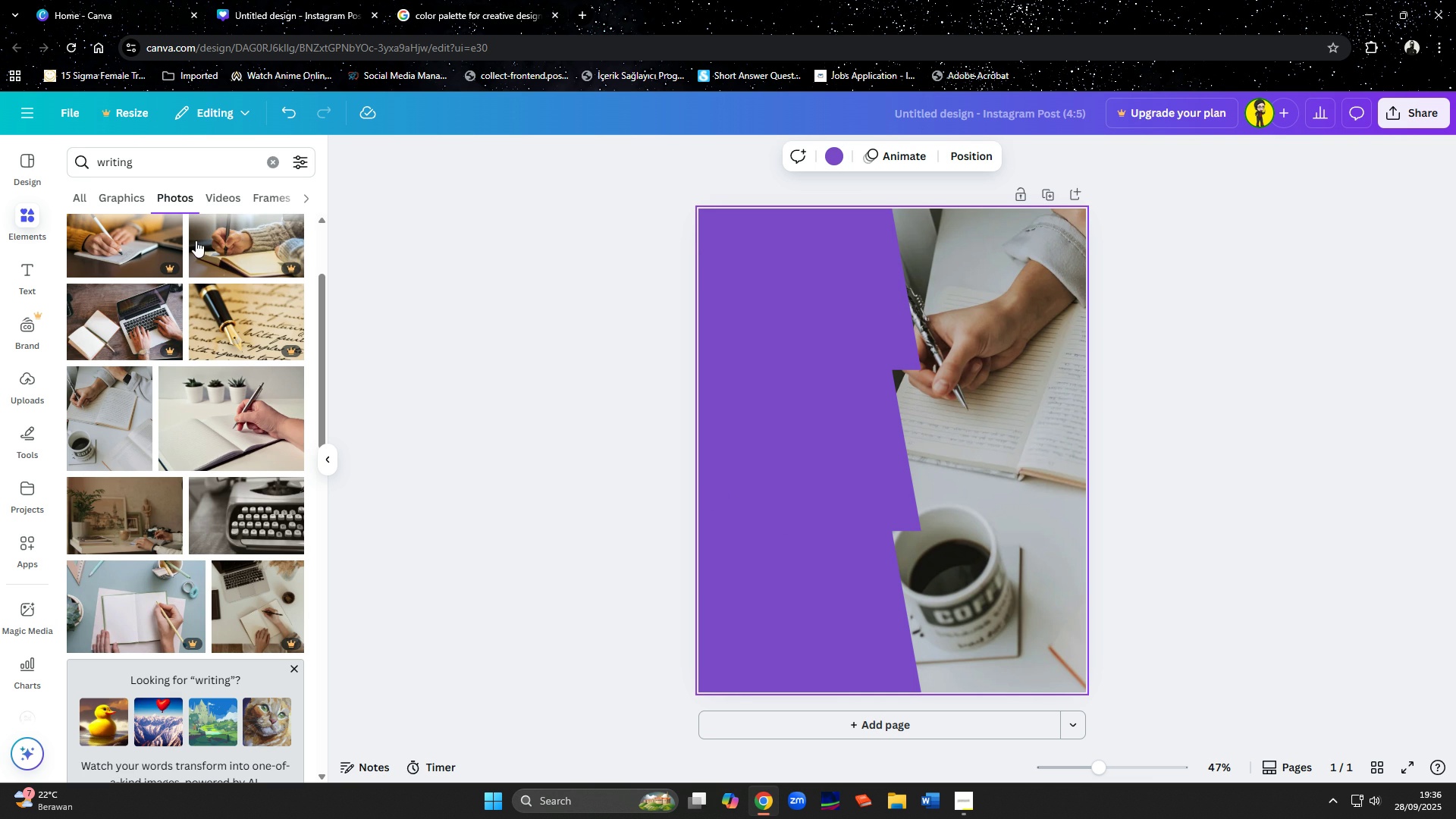 
wait(5.77)
 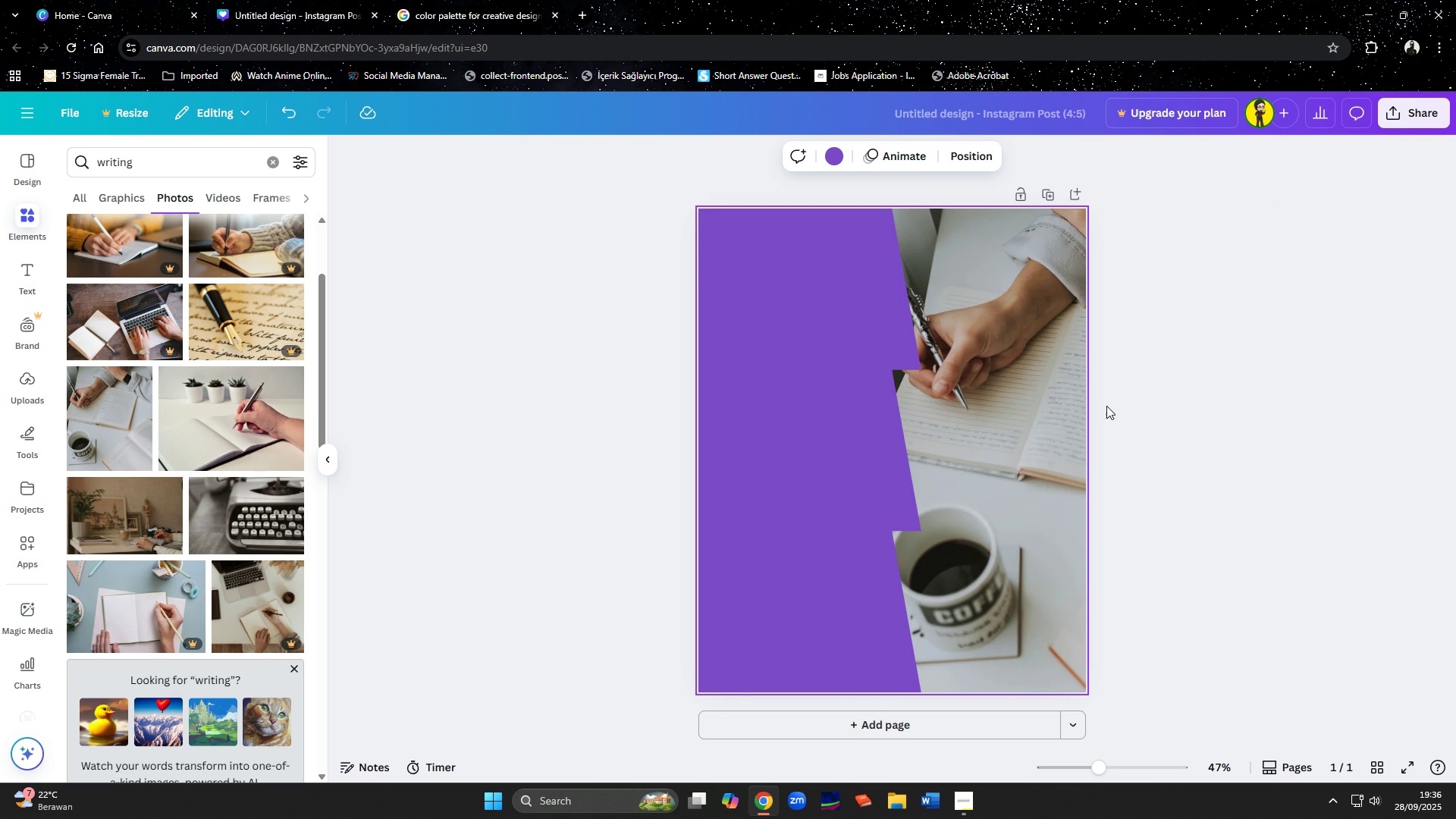 
left_click([19, 259])
 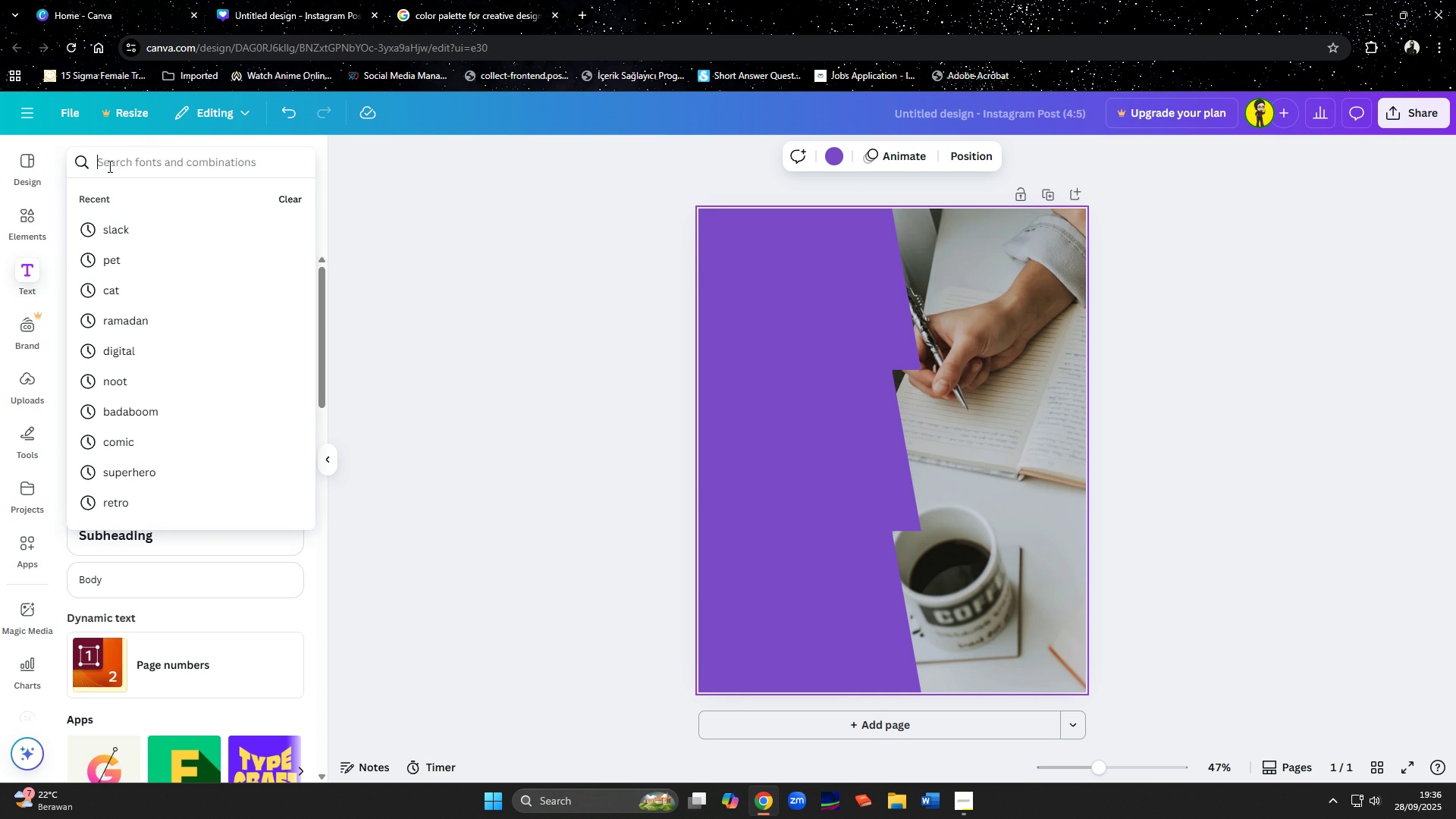 
left_click([108, 166])
 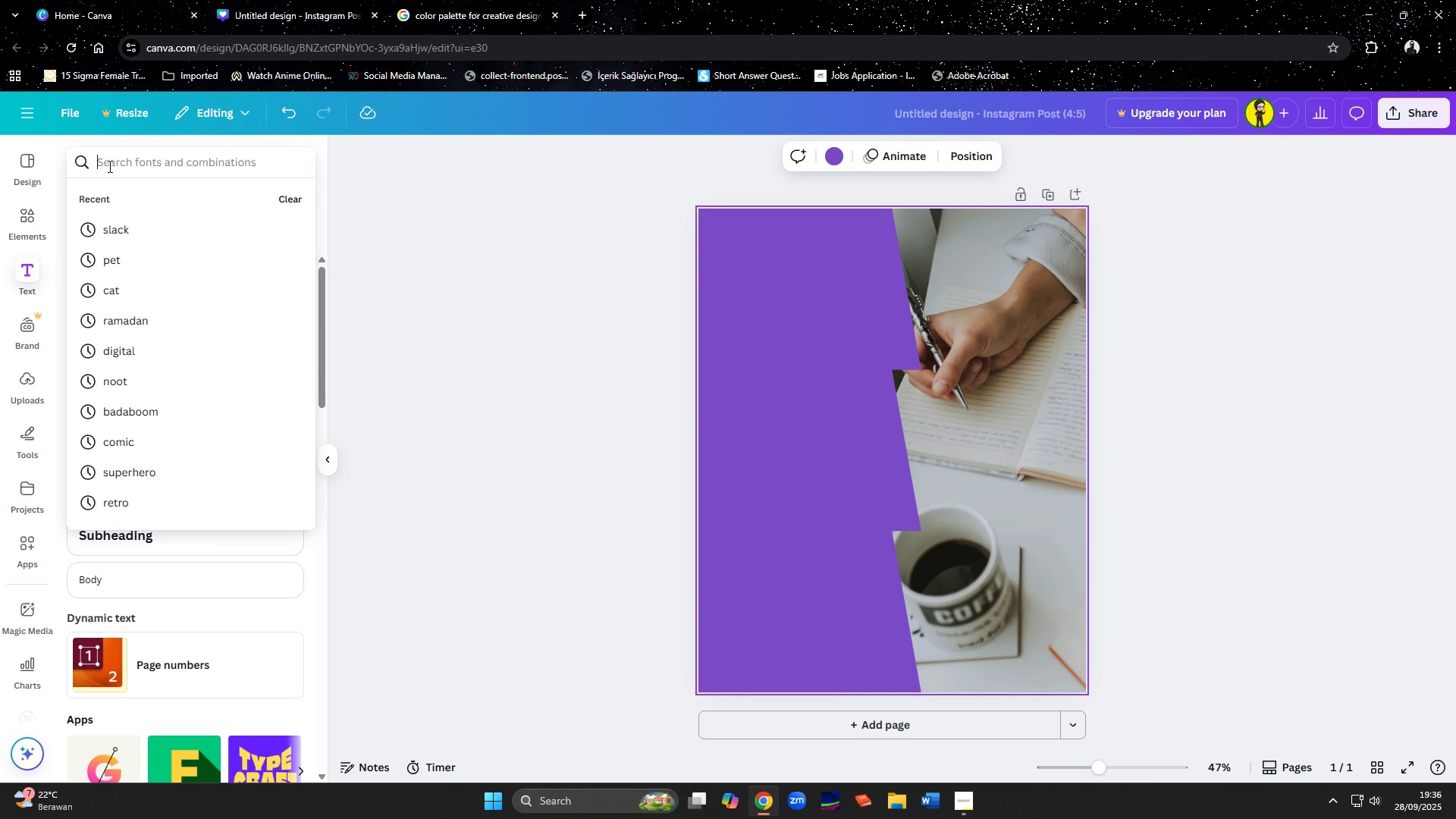 
type(creative)
 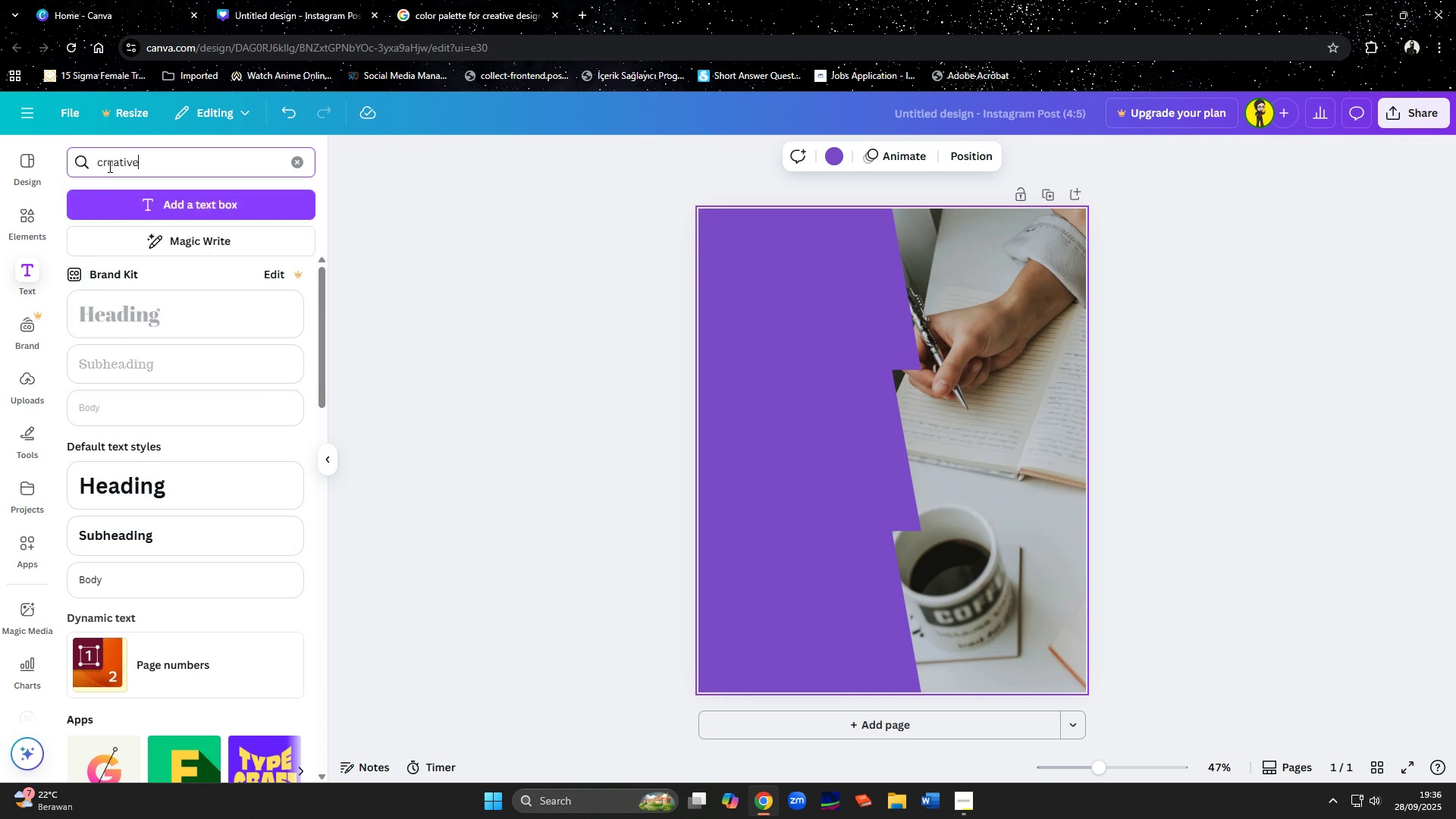 
key(Enter)
 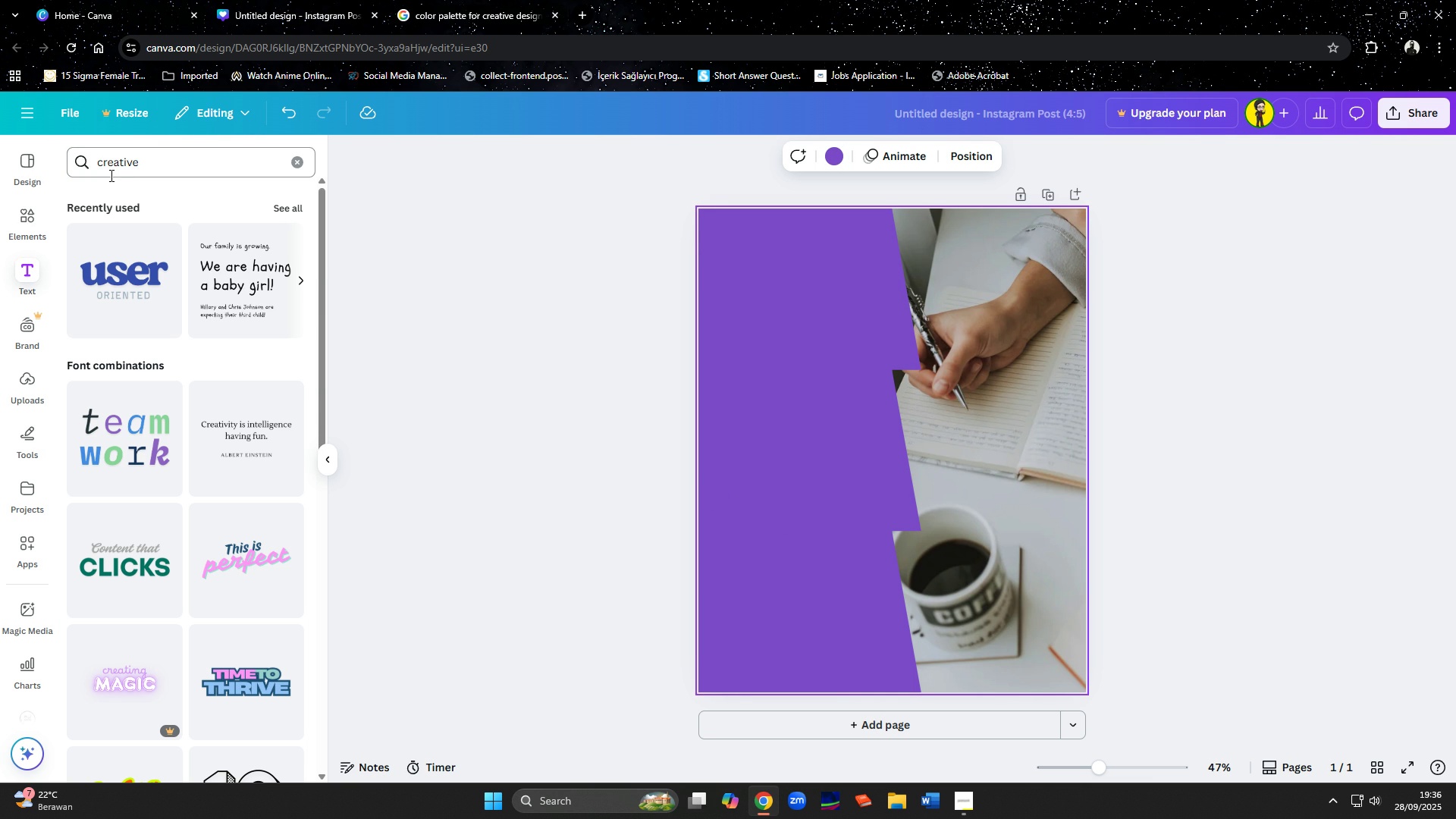 
mouse_move([129, 443])
 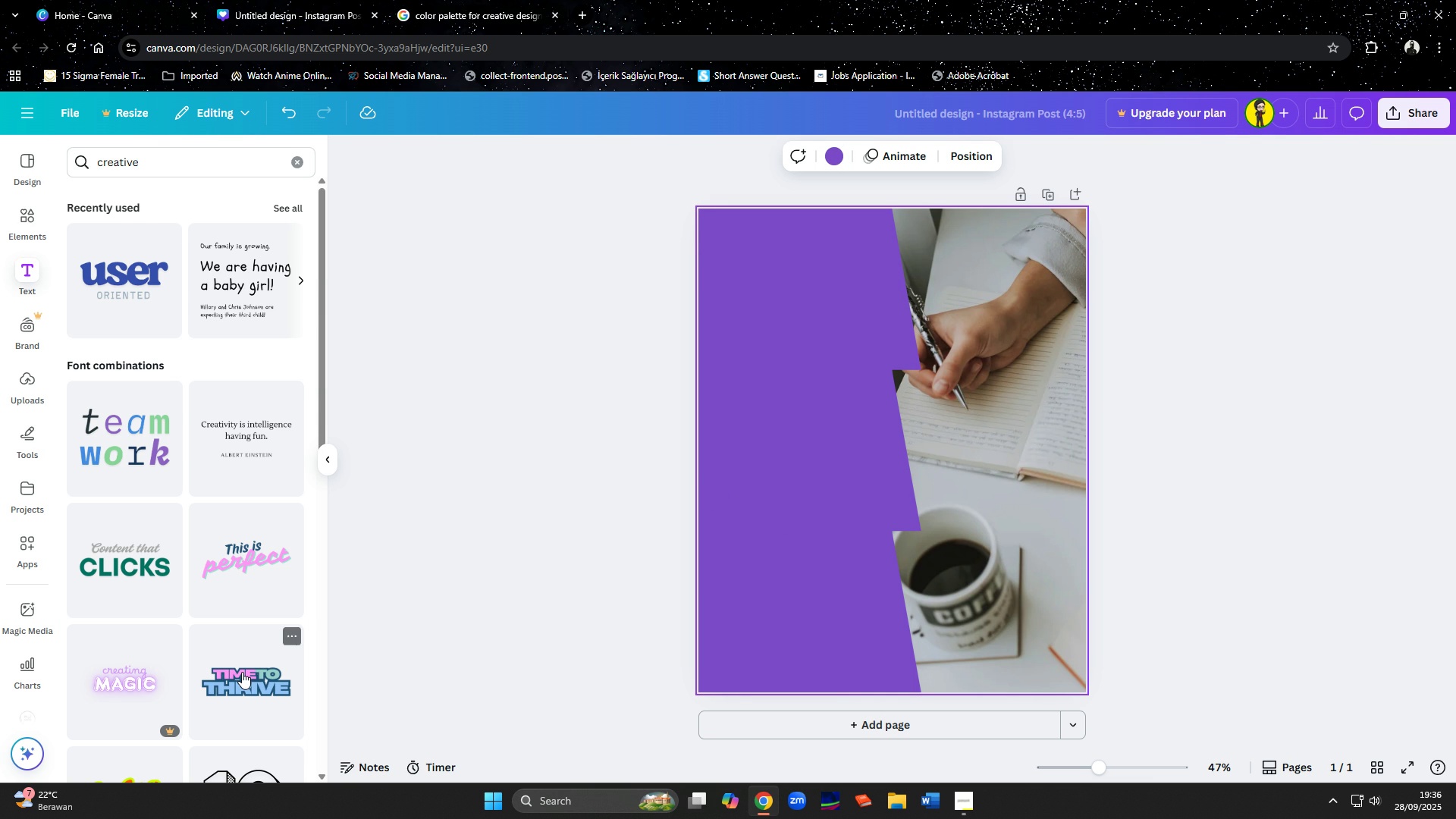 
left_click([242, 672])
 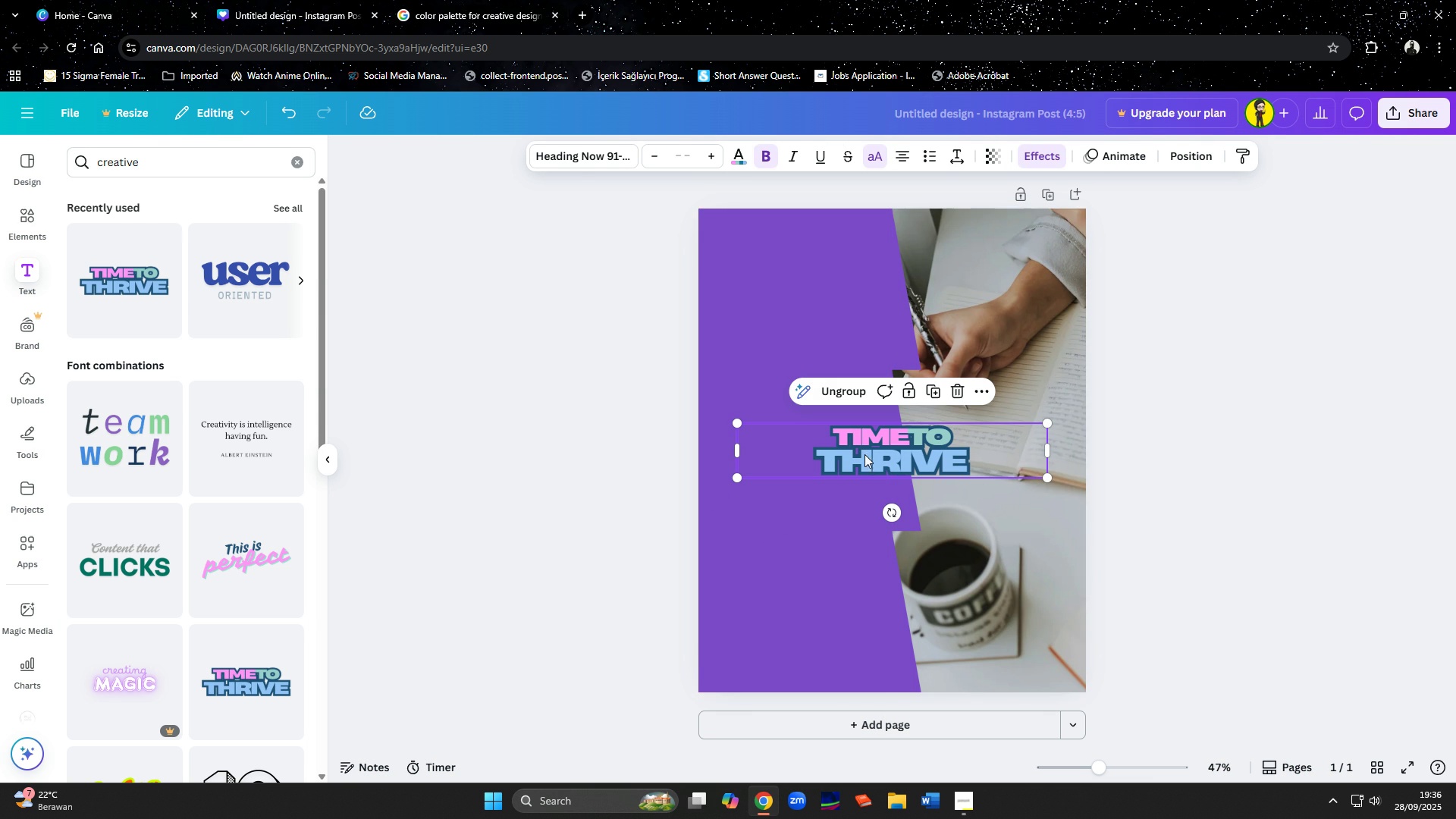 
wait(6.43)
 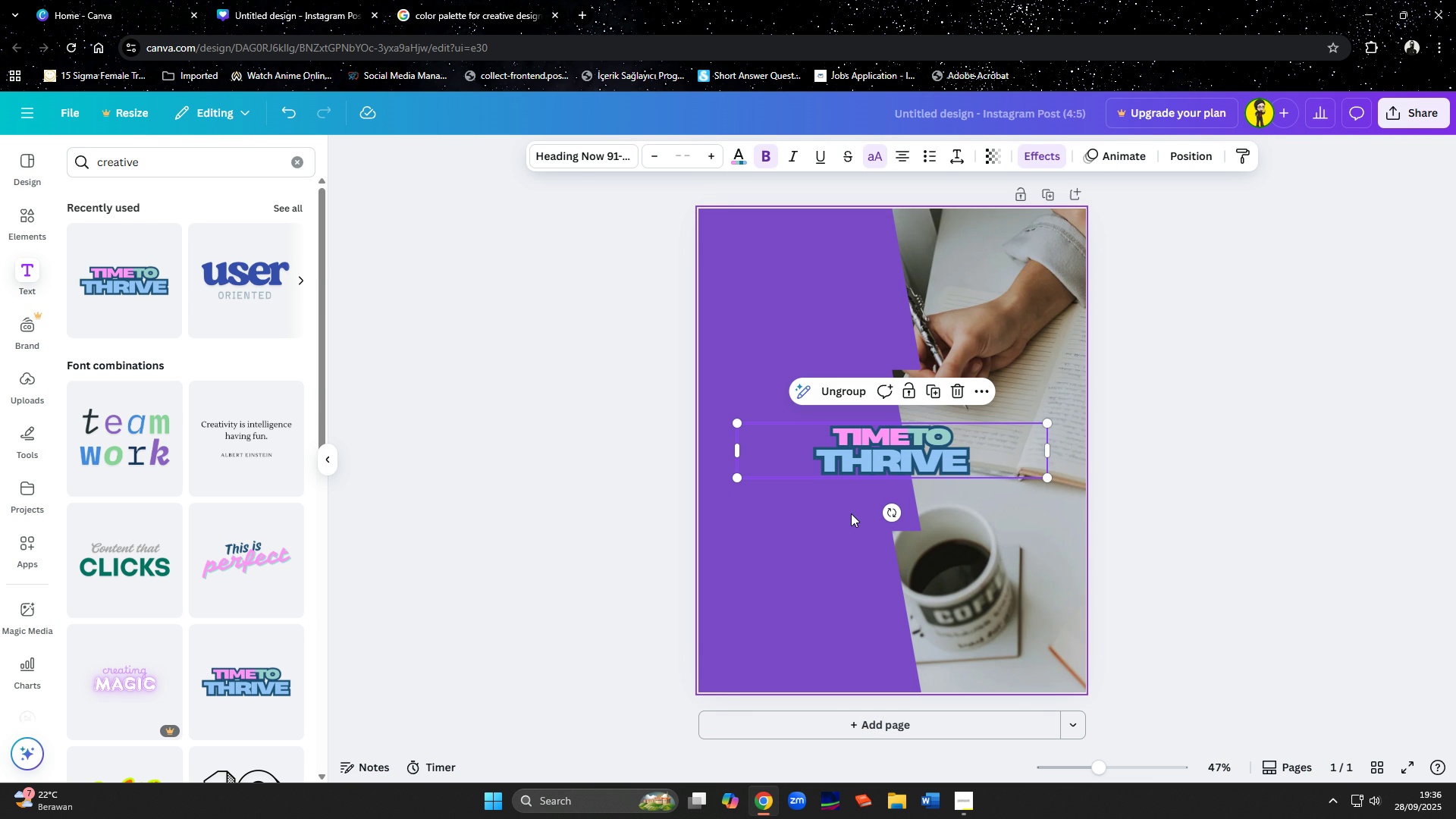 
left_click([905, 160])
 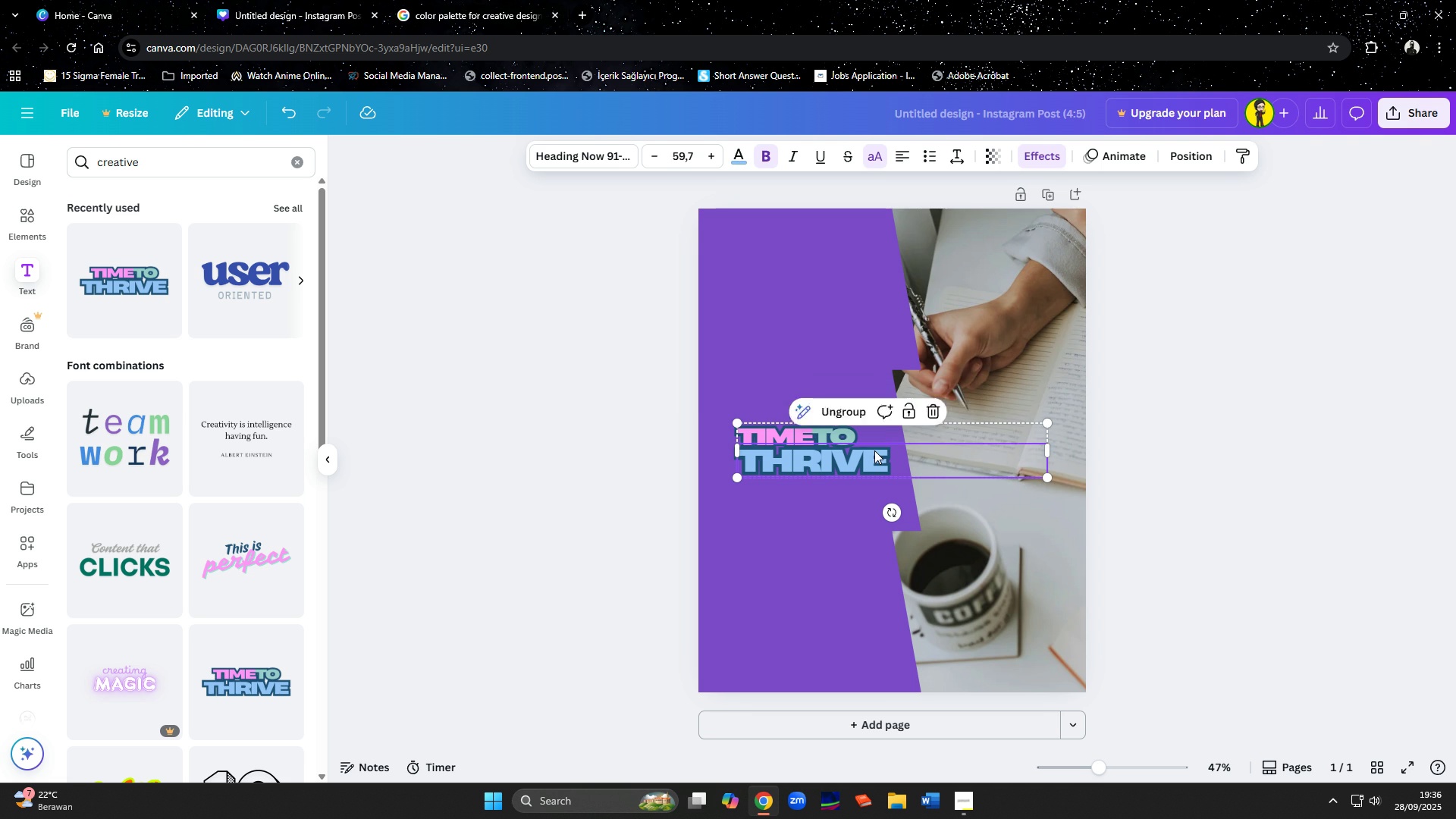 
left_click([874, 450])
 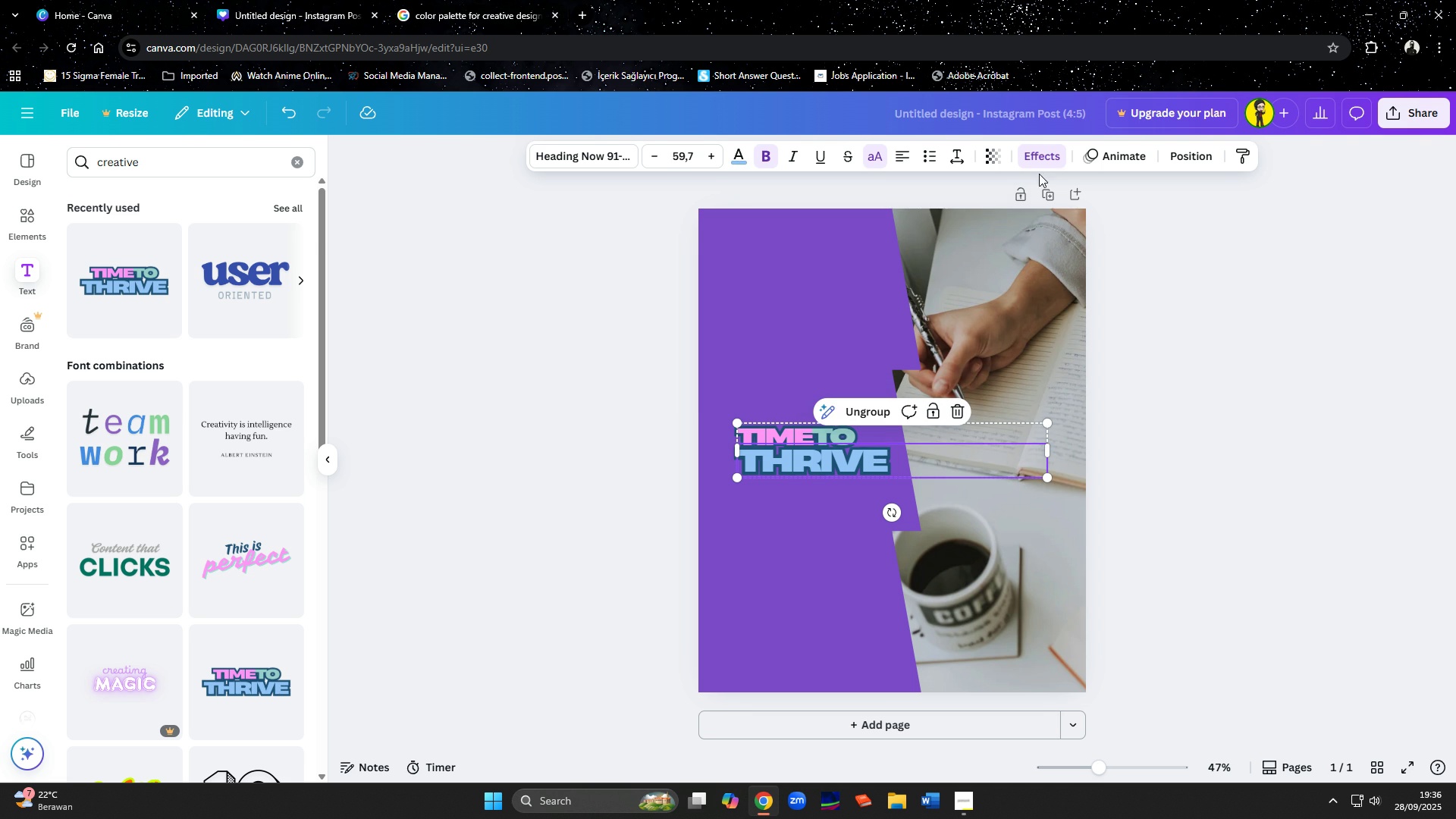 
left_click([1044, 161])
 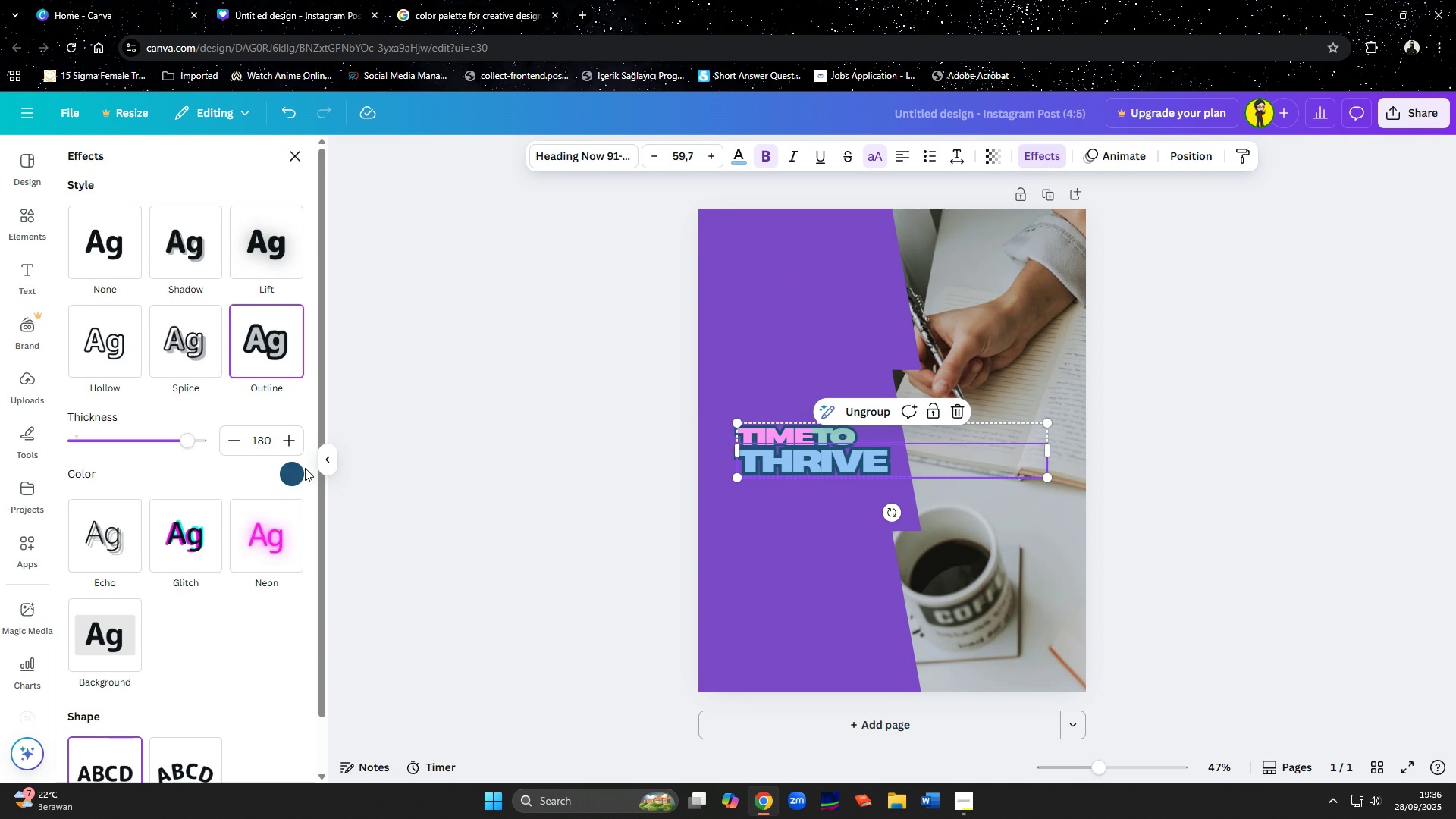 
left_click([290, 476])
 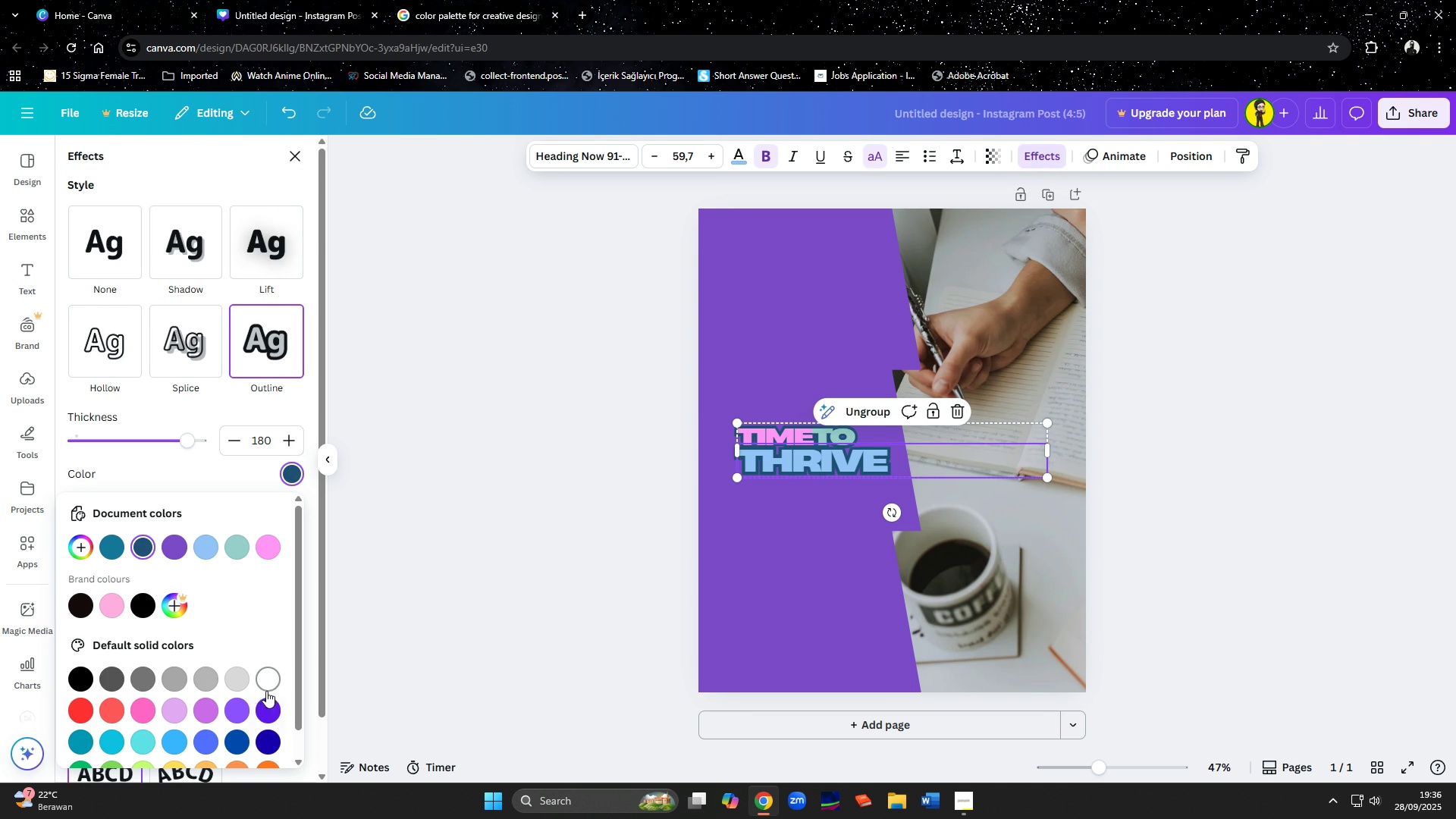 
left_click([268, 686])
 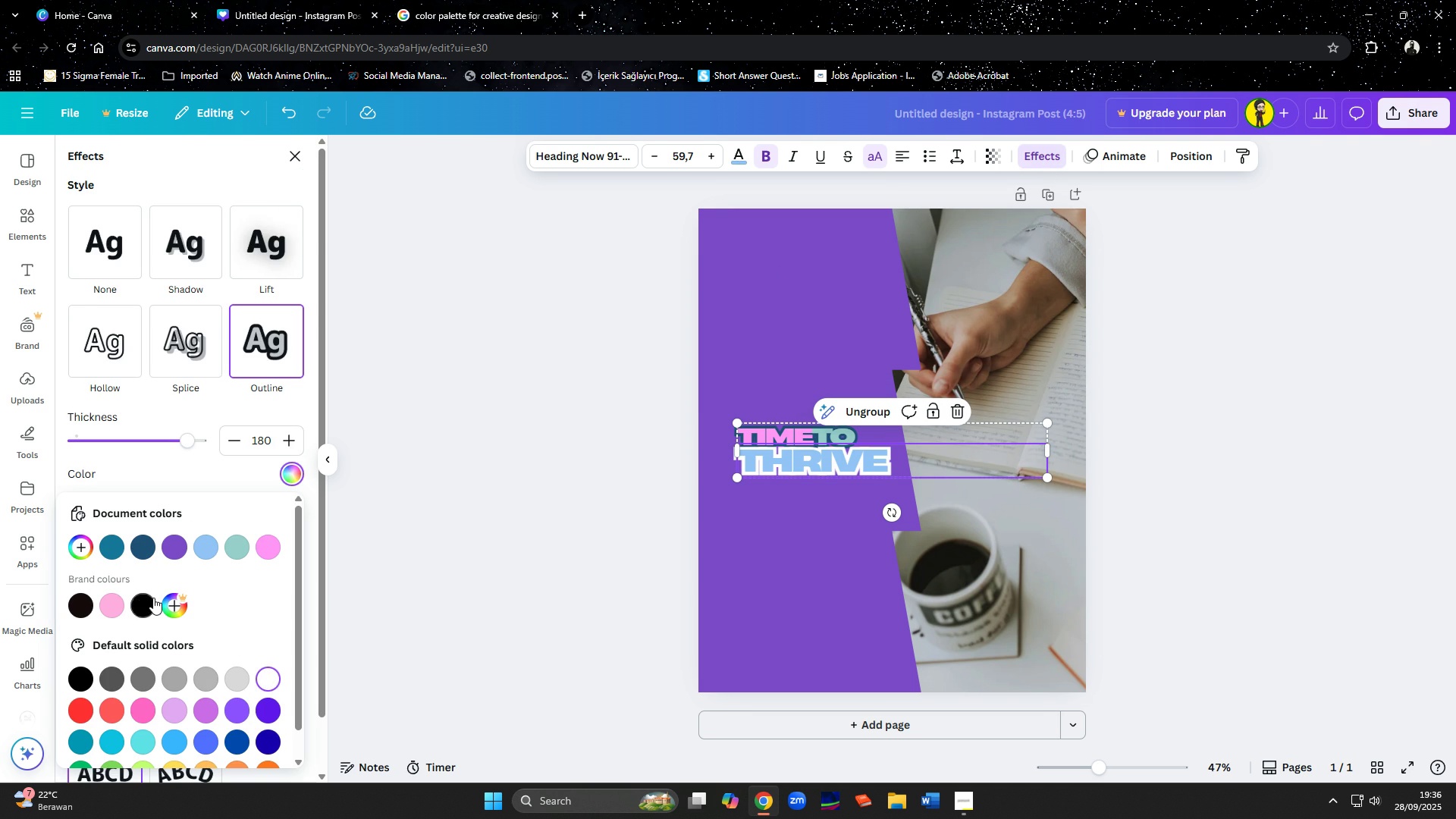 
left_click([148, 599])
 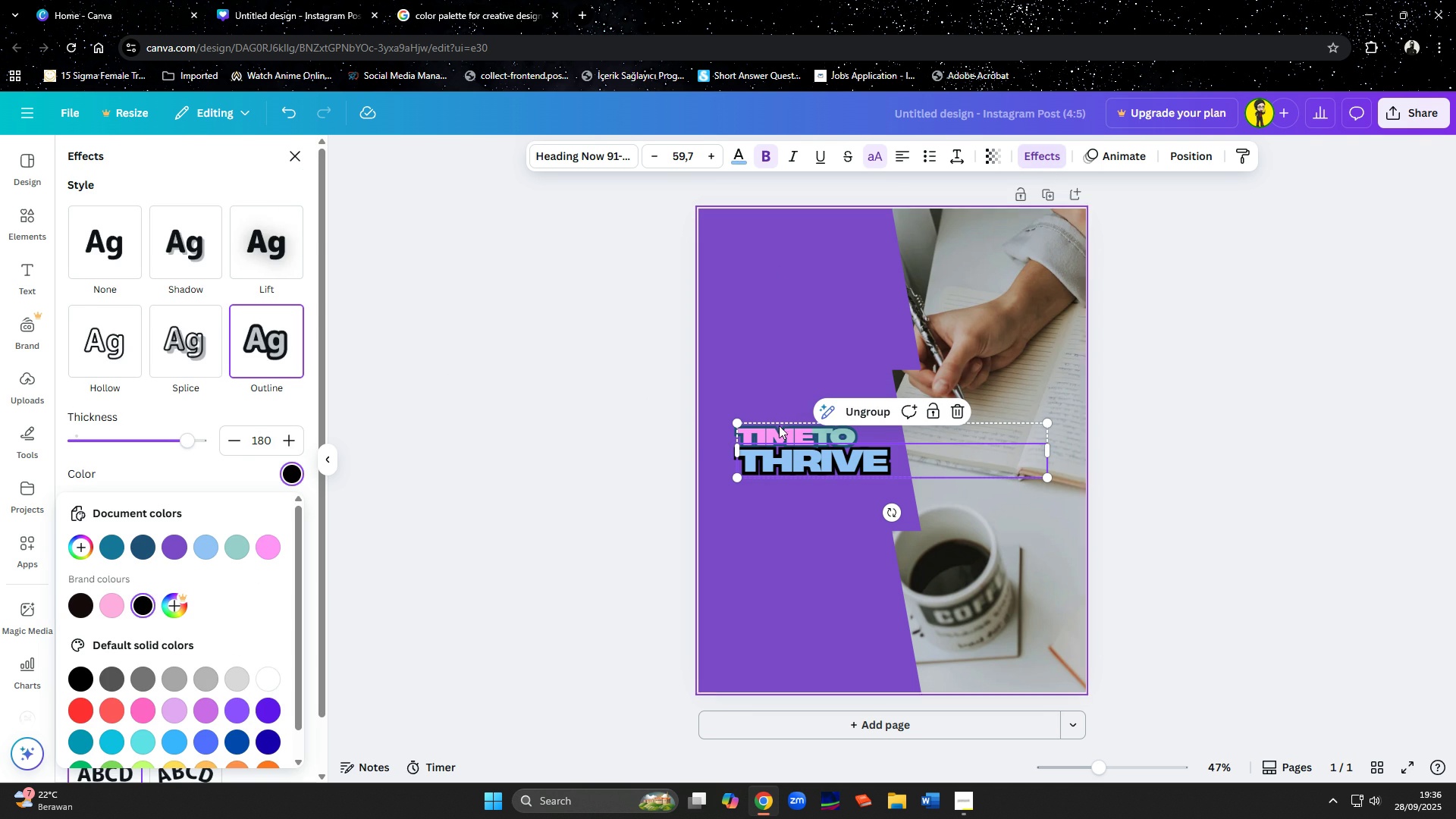 
left_click([825, 426])
 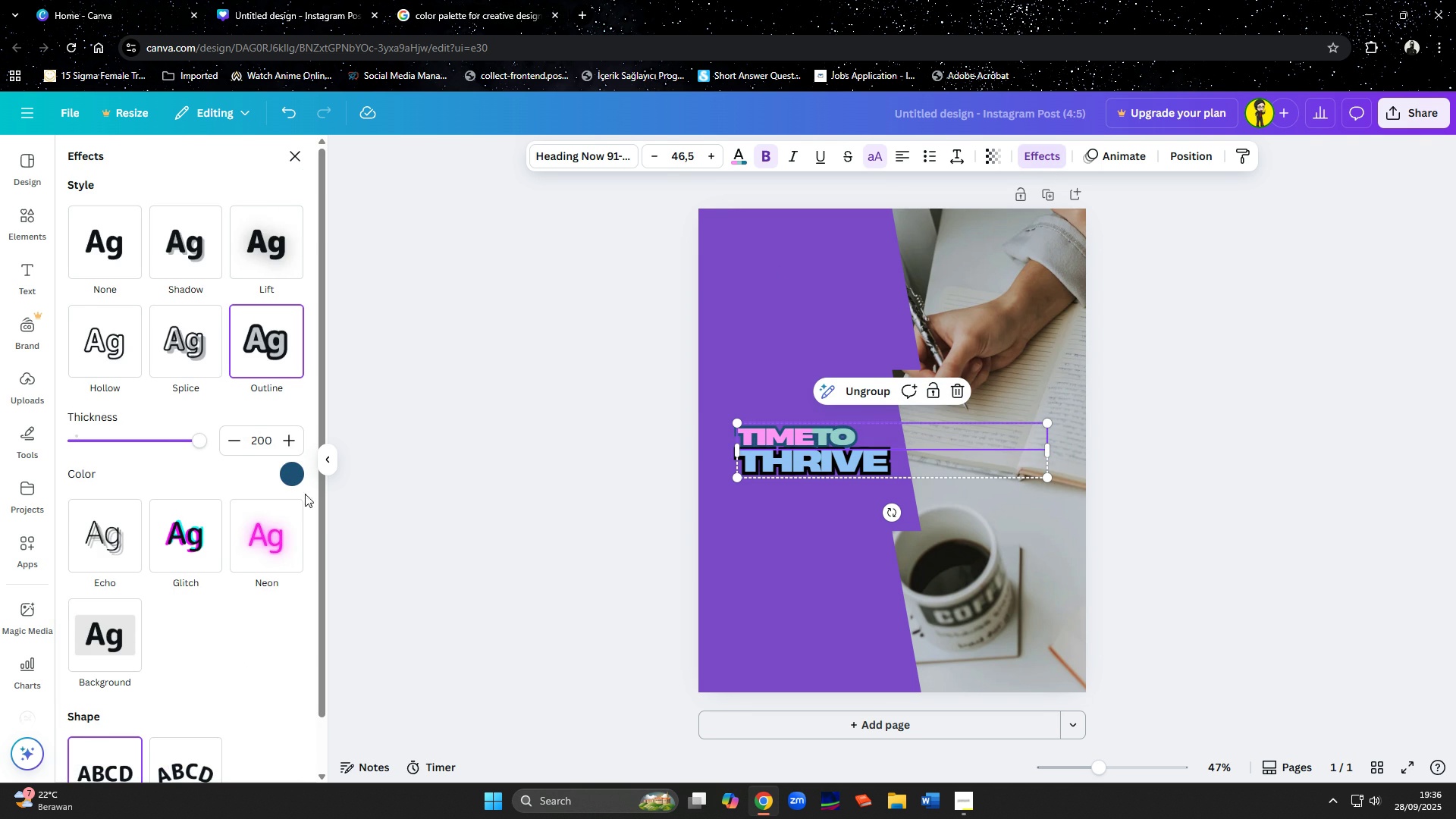 
left_click([294, 485])